 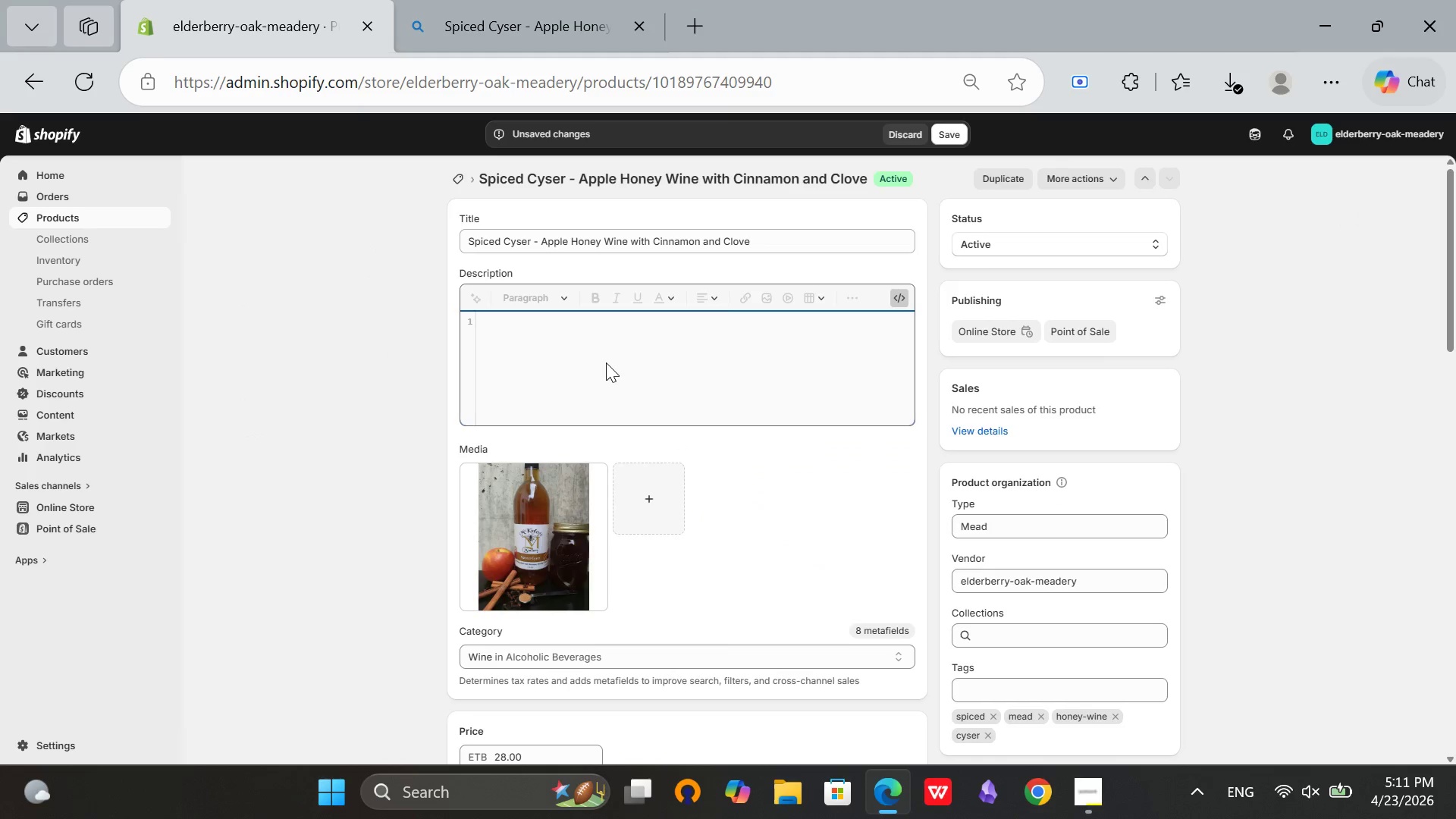 
hold_key(key=ShiftRight, duration=0.39)
 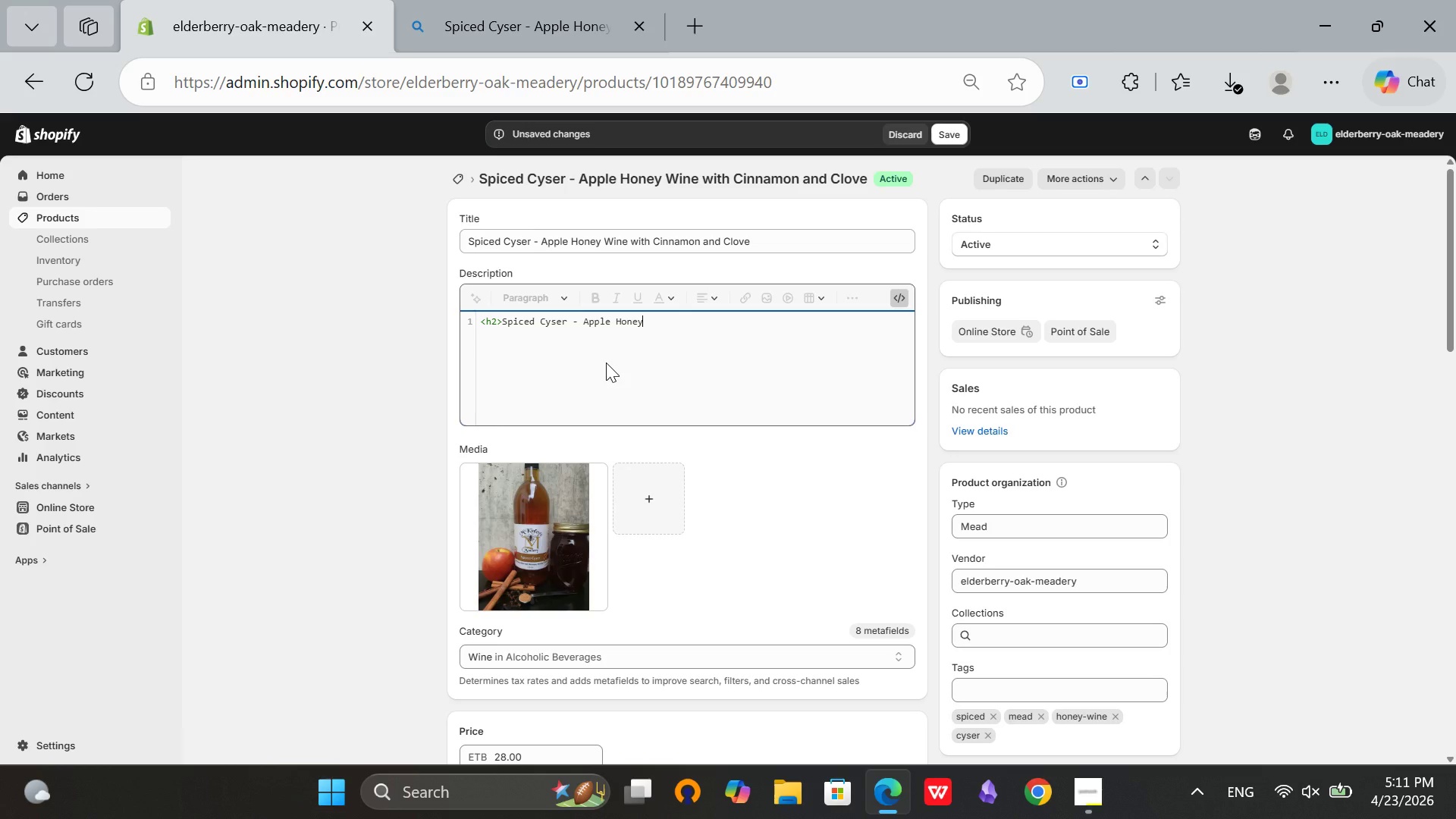 
wait(18.23)
 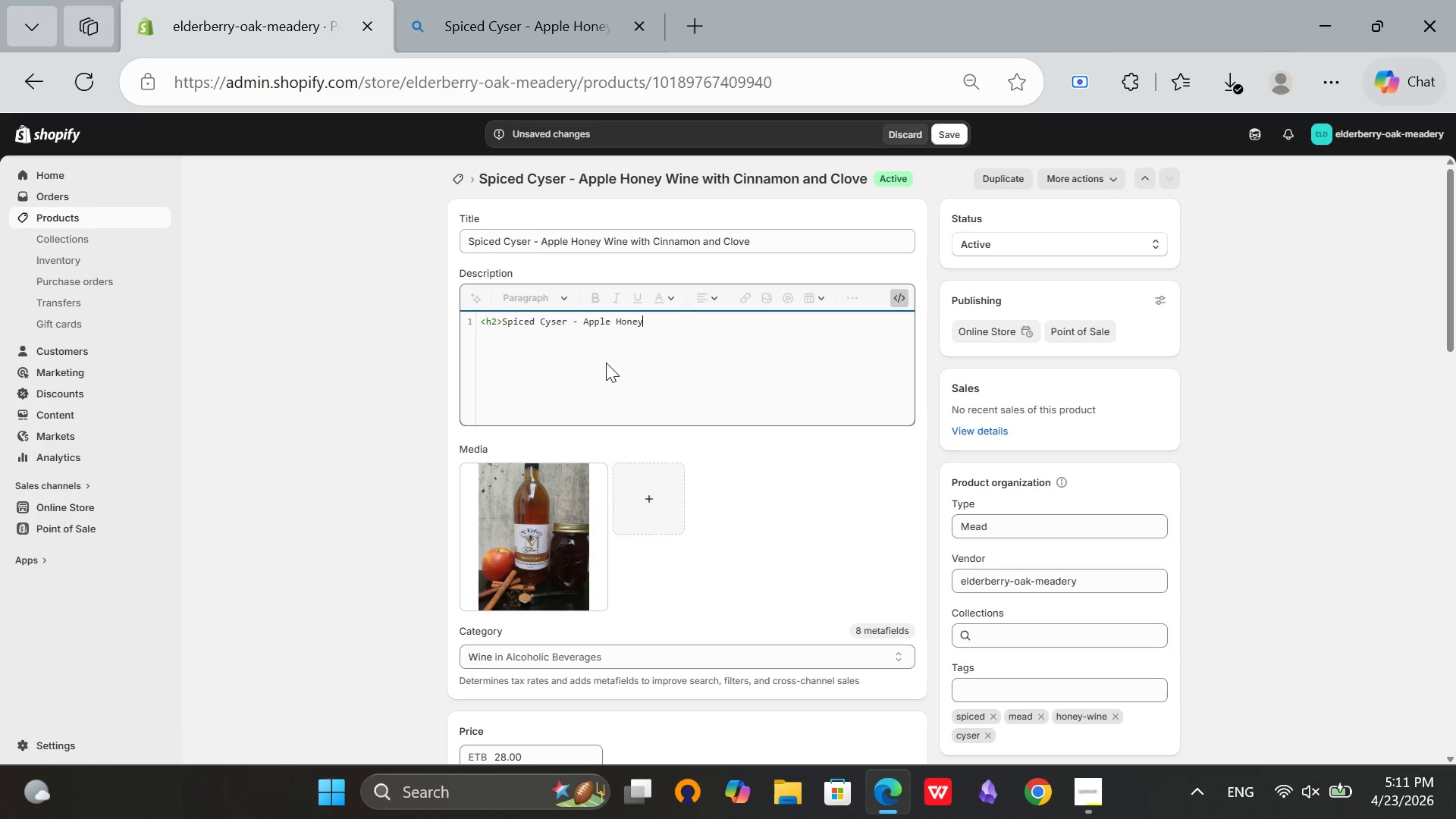 
type( with Cina)
key(Backspace)
type(namon)
key(Backspace)
key(Backspace)
key(Backspace)
key(Backspace)
type(amon)
 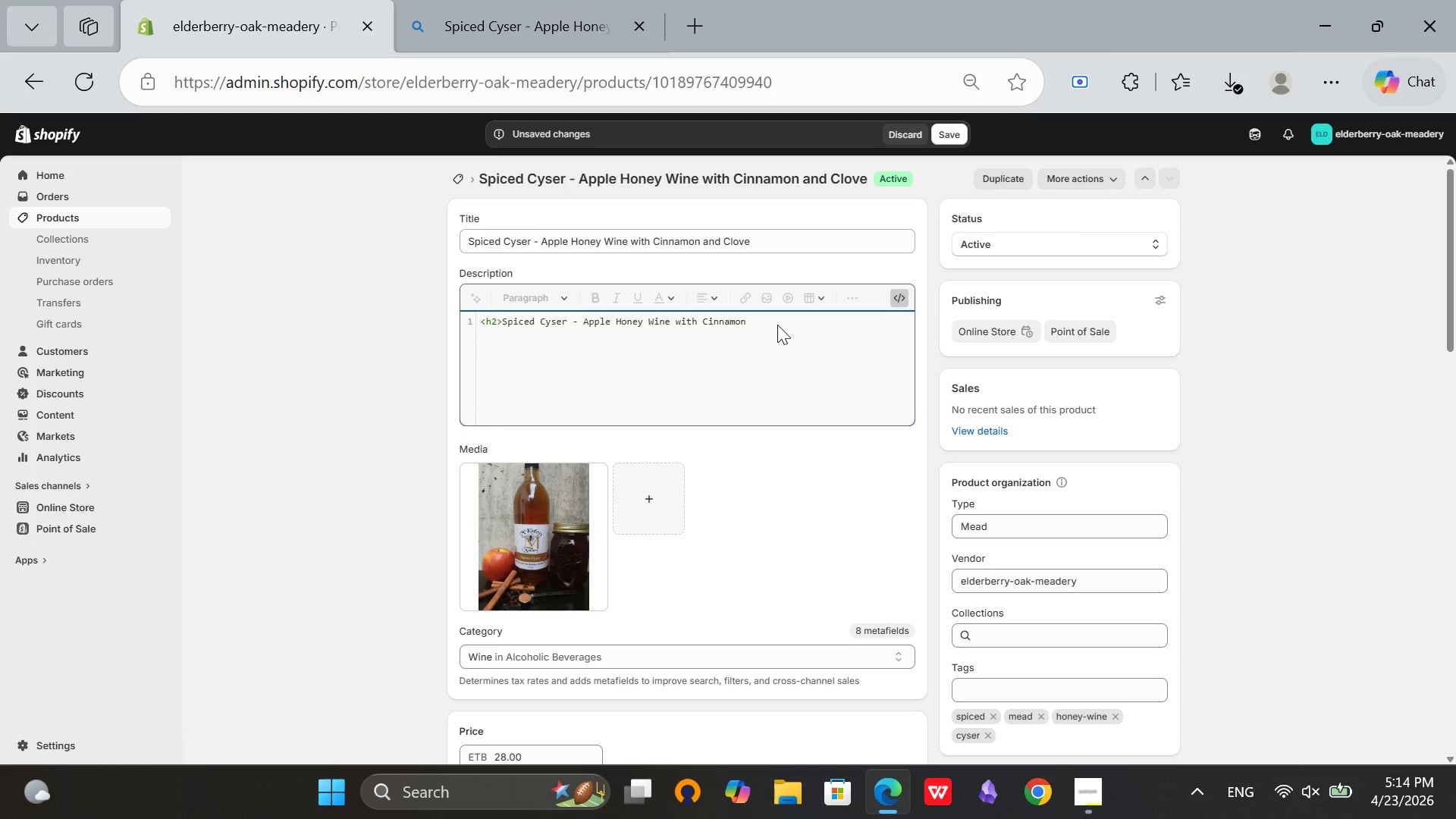 
wait(160.84)
 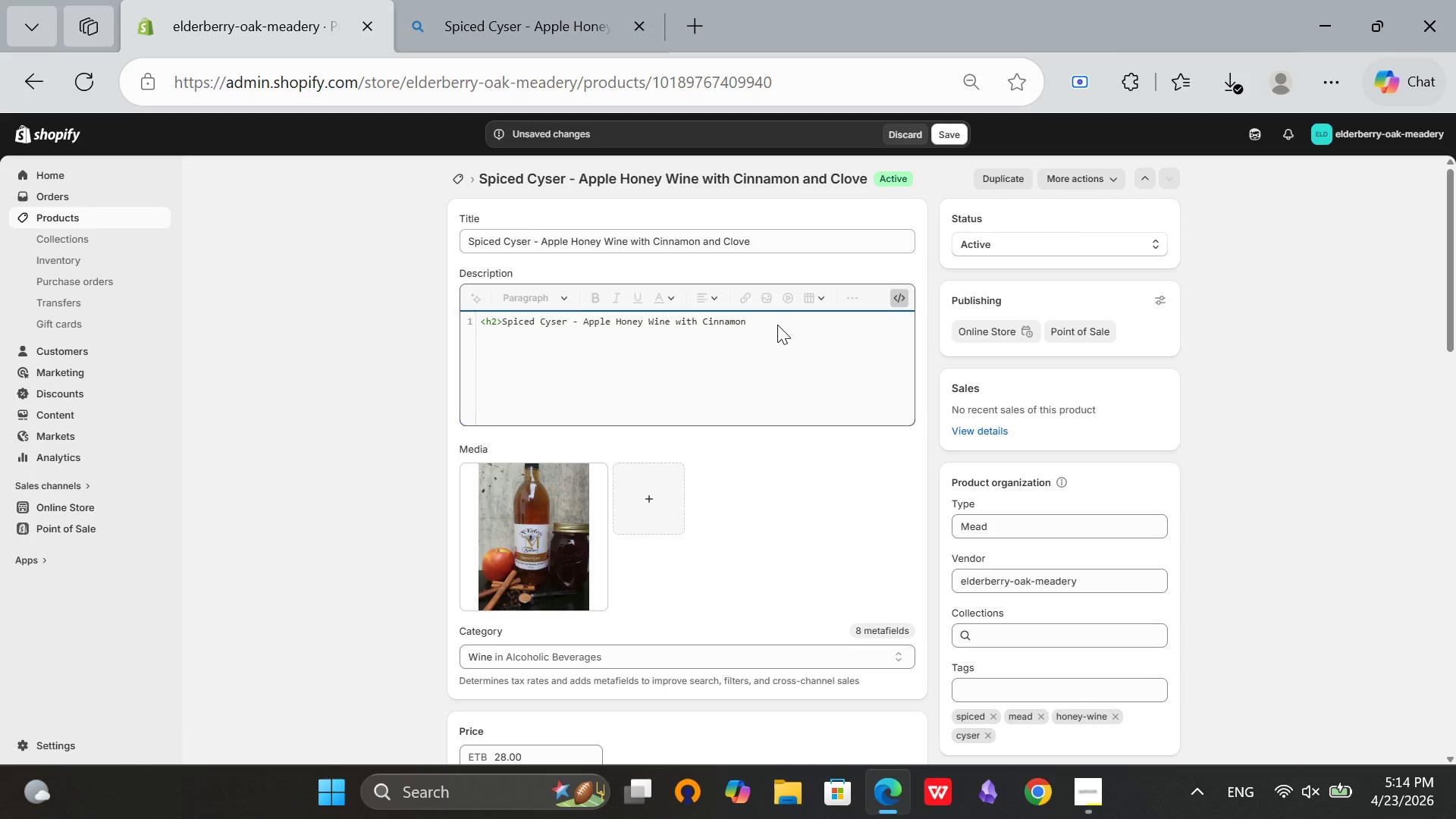 
left_click([775, 317])
 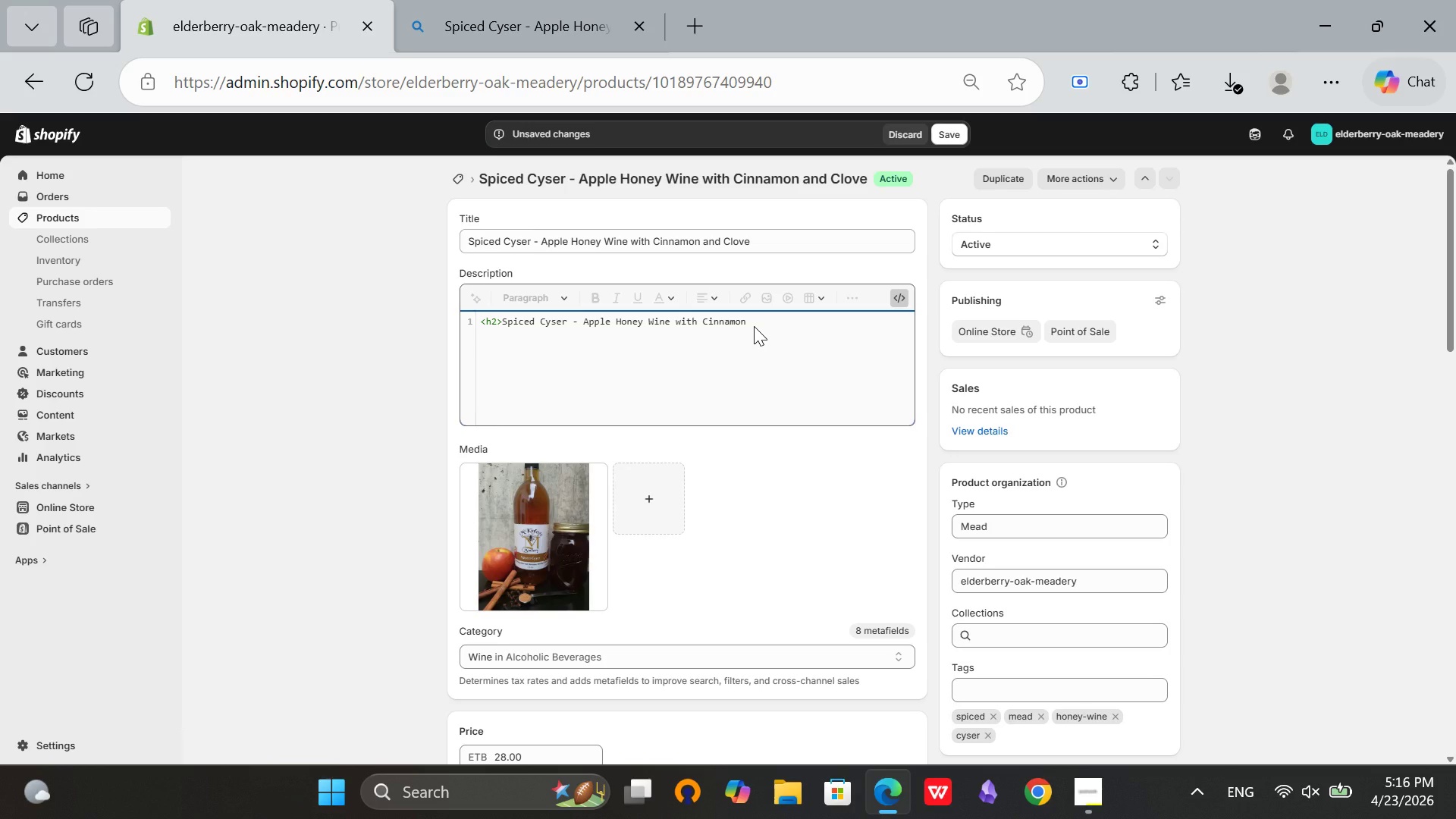 
wait(76.41)
 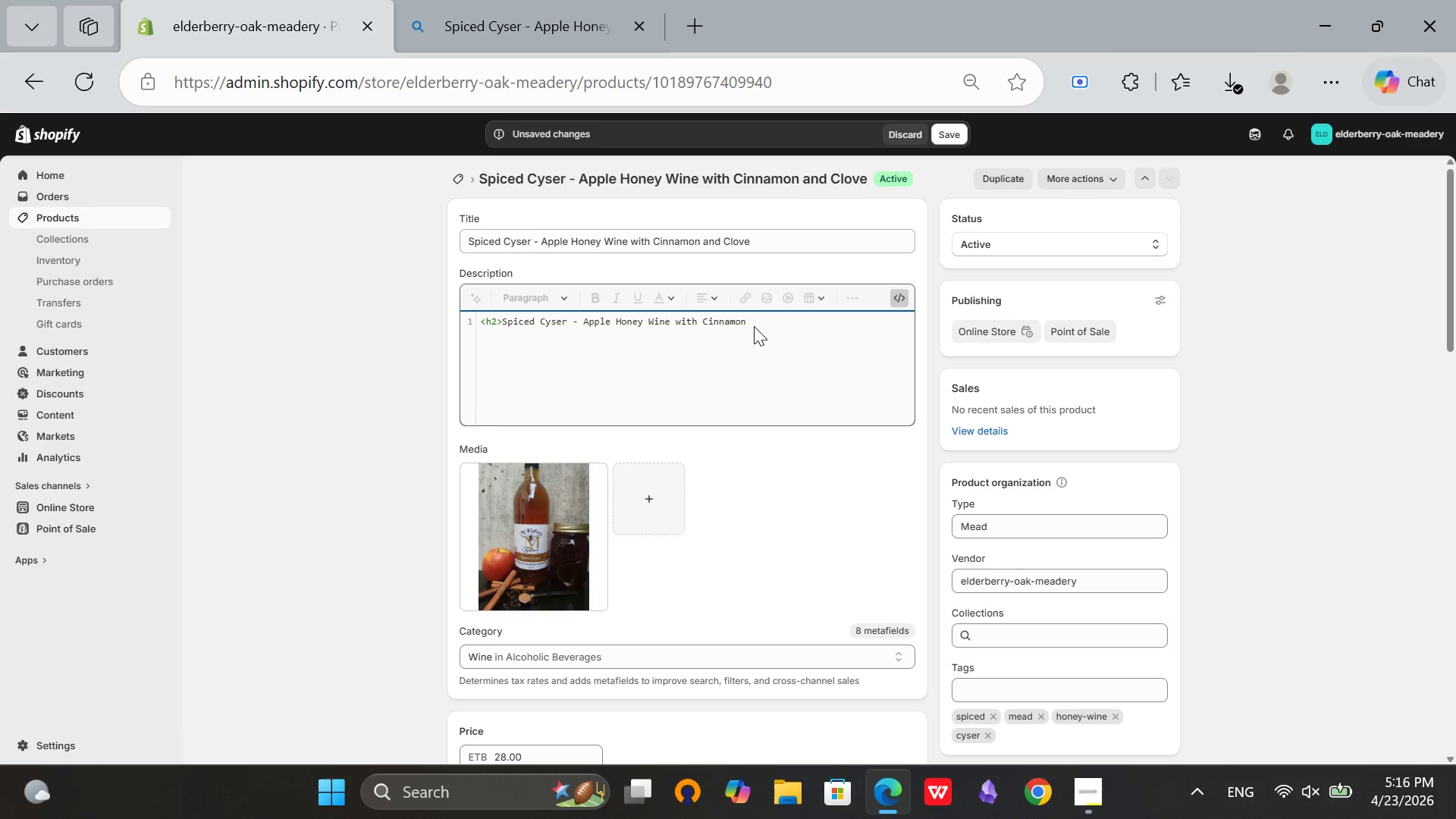 
type( and C)
 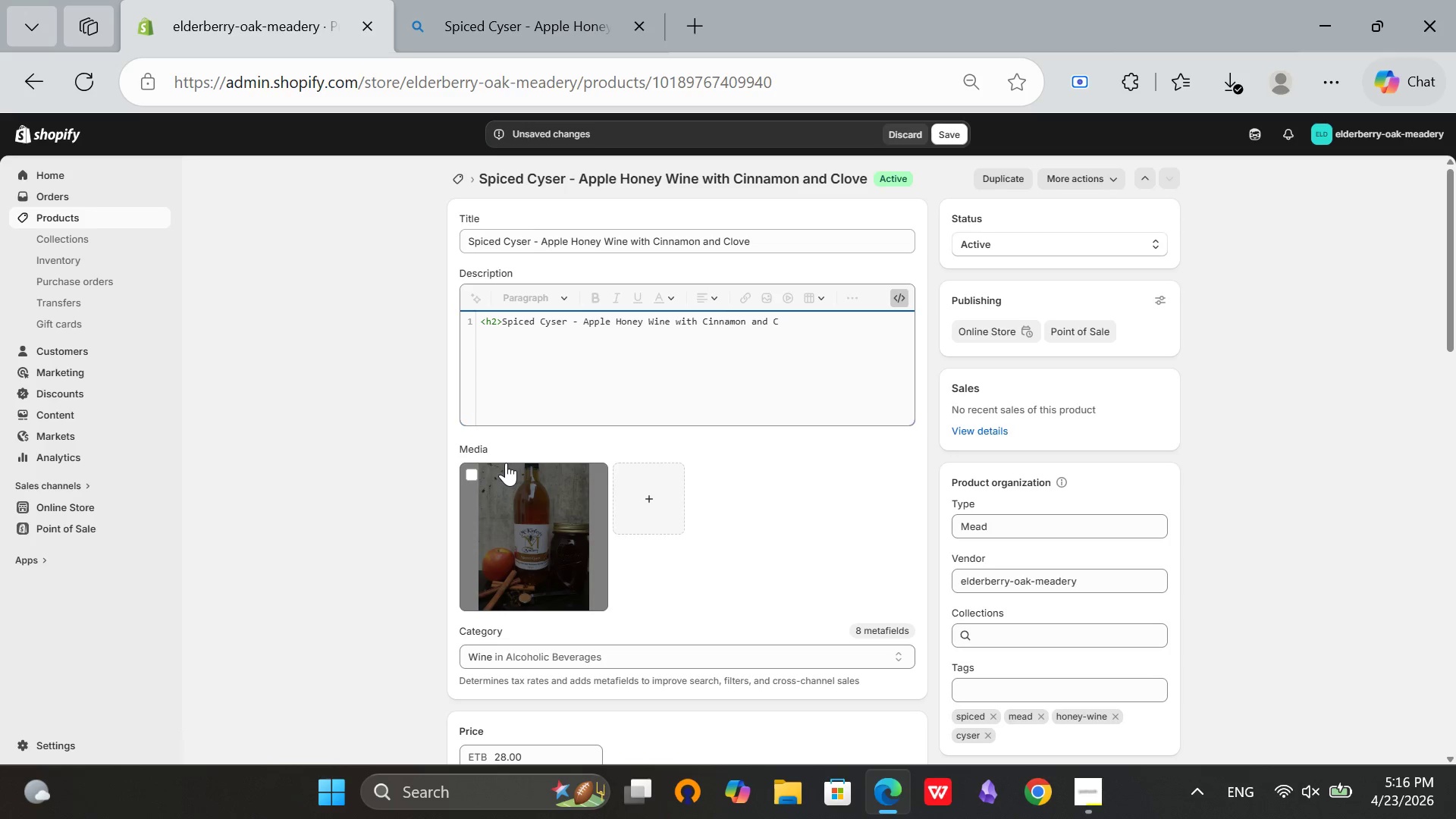 
type(loe)
key(Backspace)
type(ve<h3?)
key(Backspace)
type(>)
 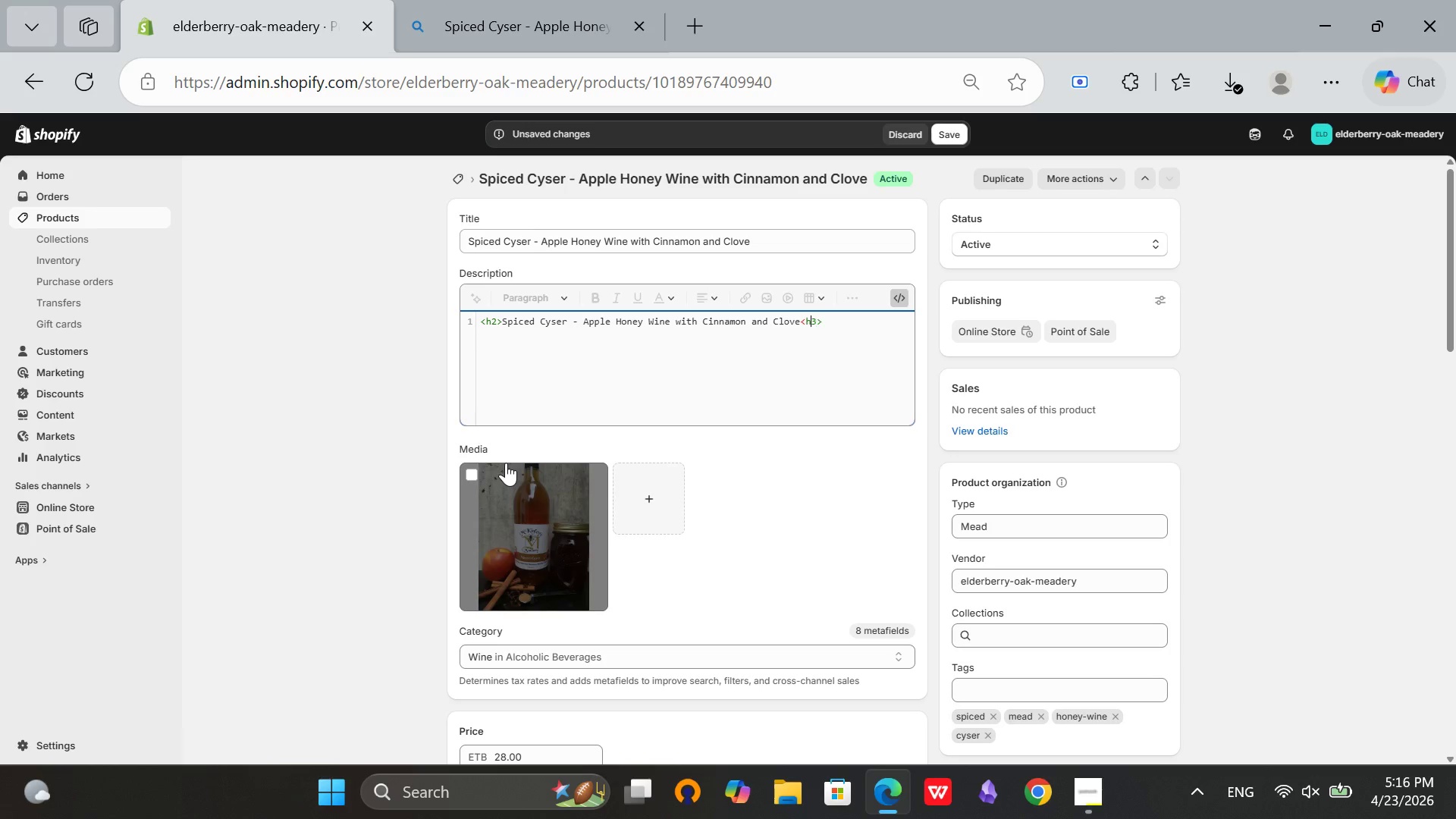 
 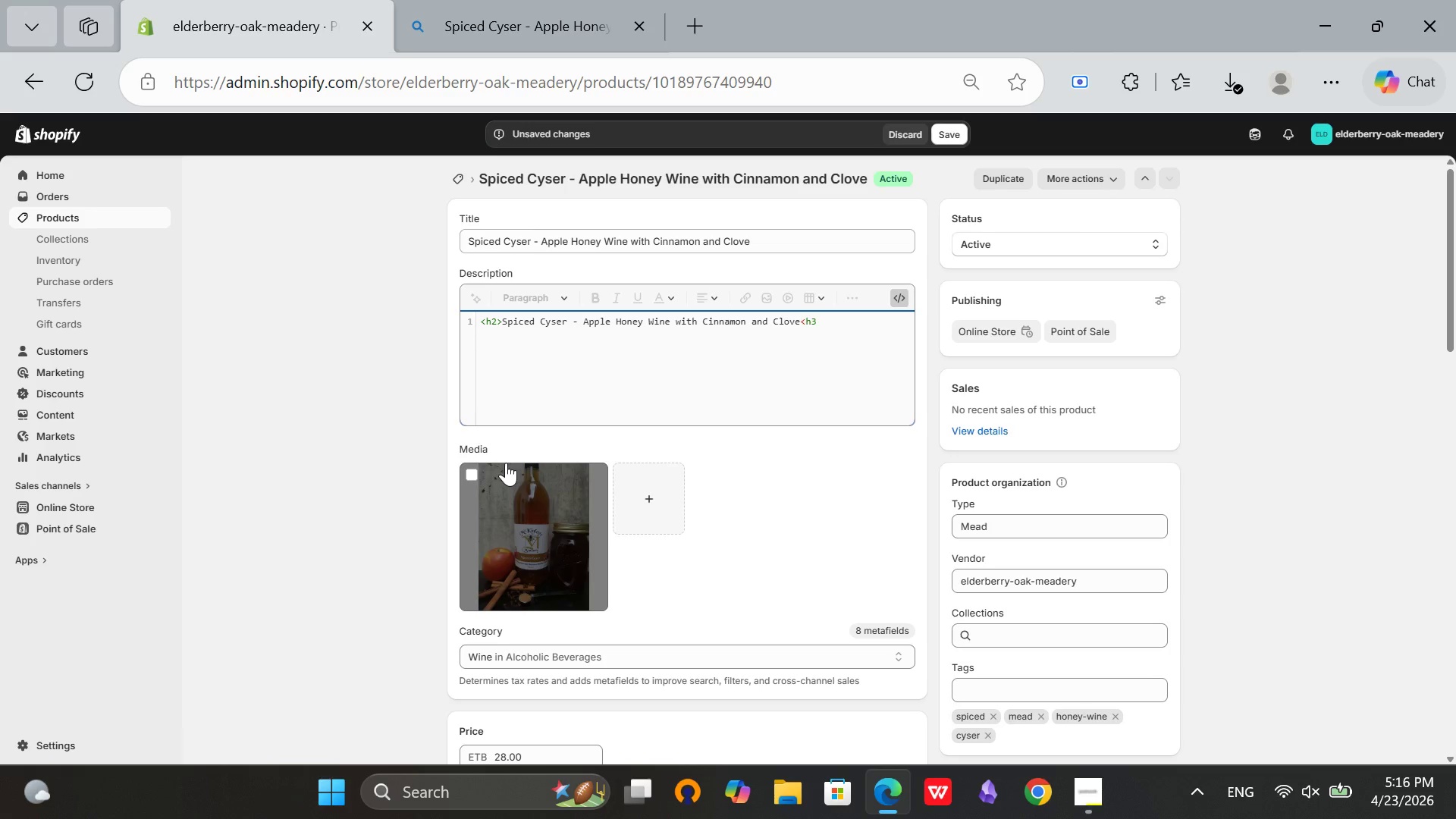 
key(ArrowLeft)
 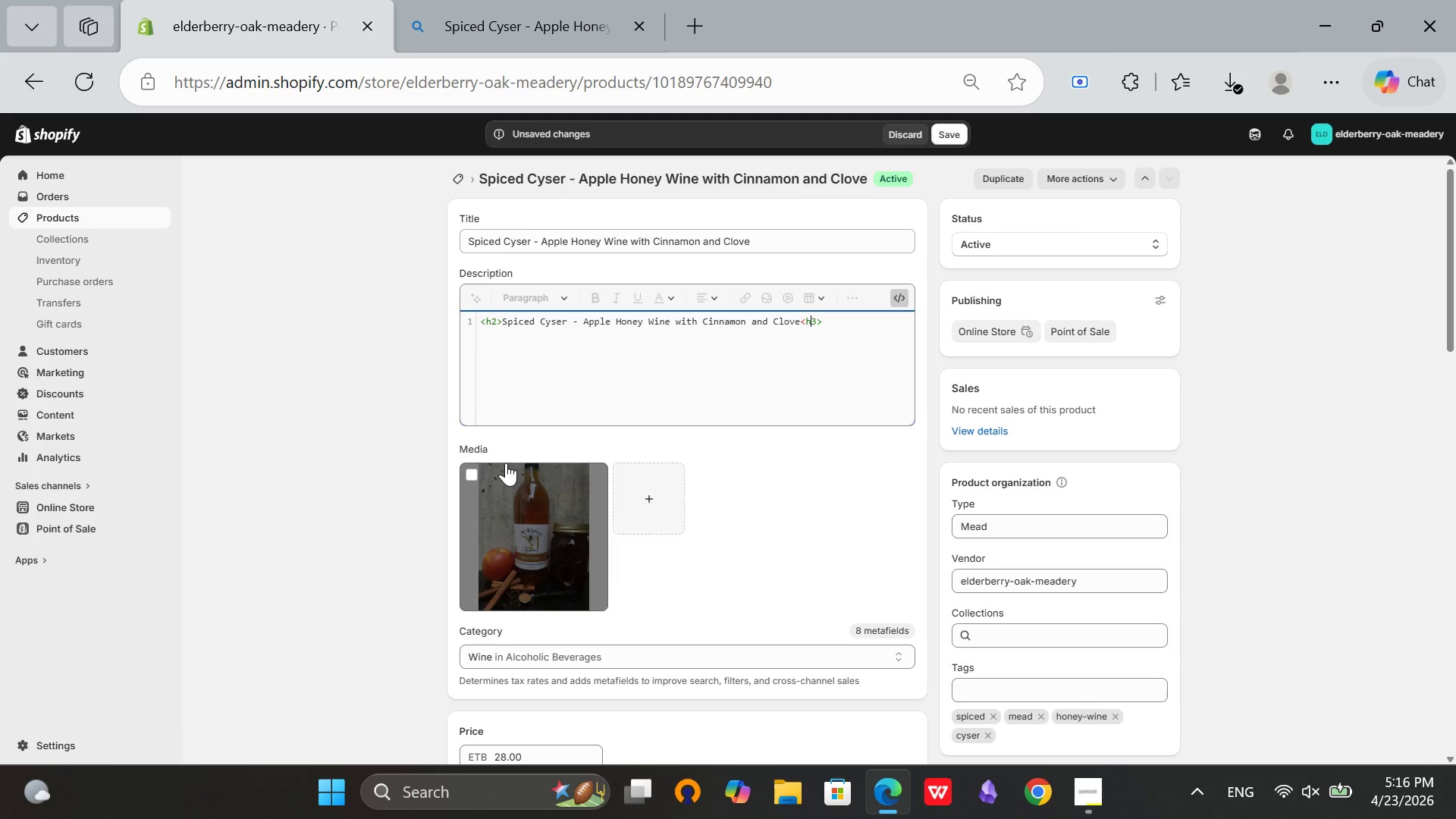 
key(ArrowLeft)
 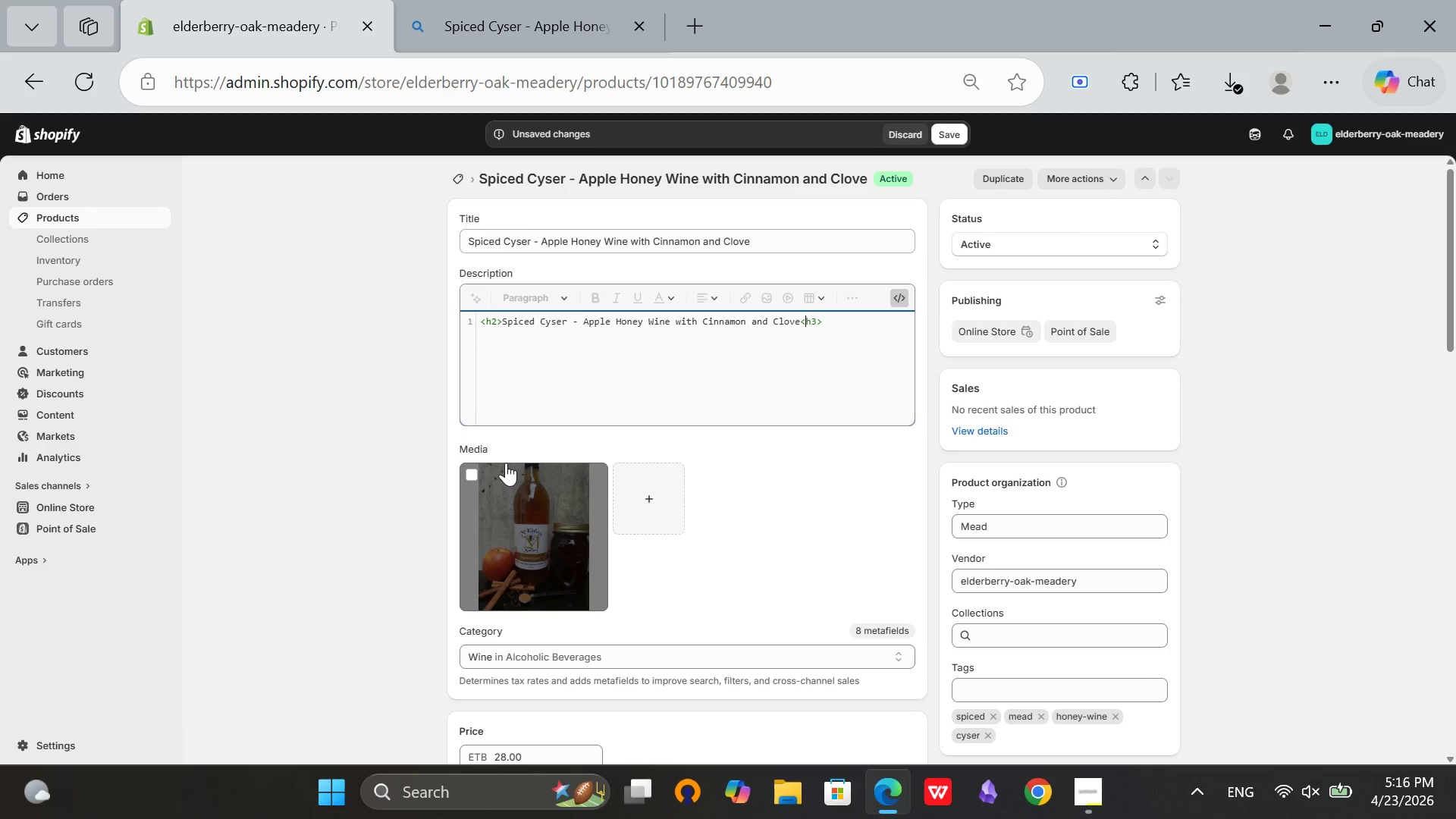 
key(ArrowLeft)
 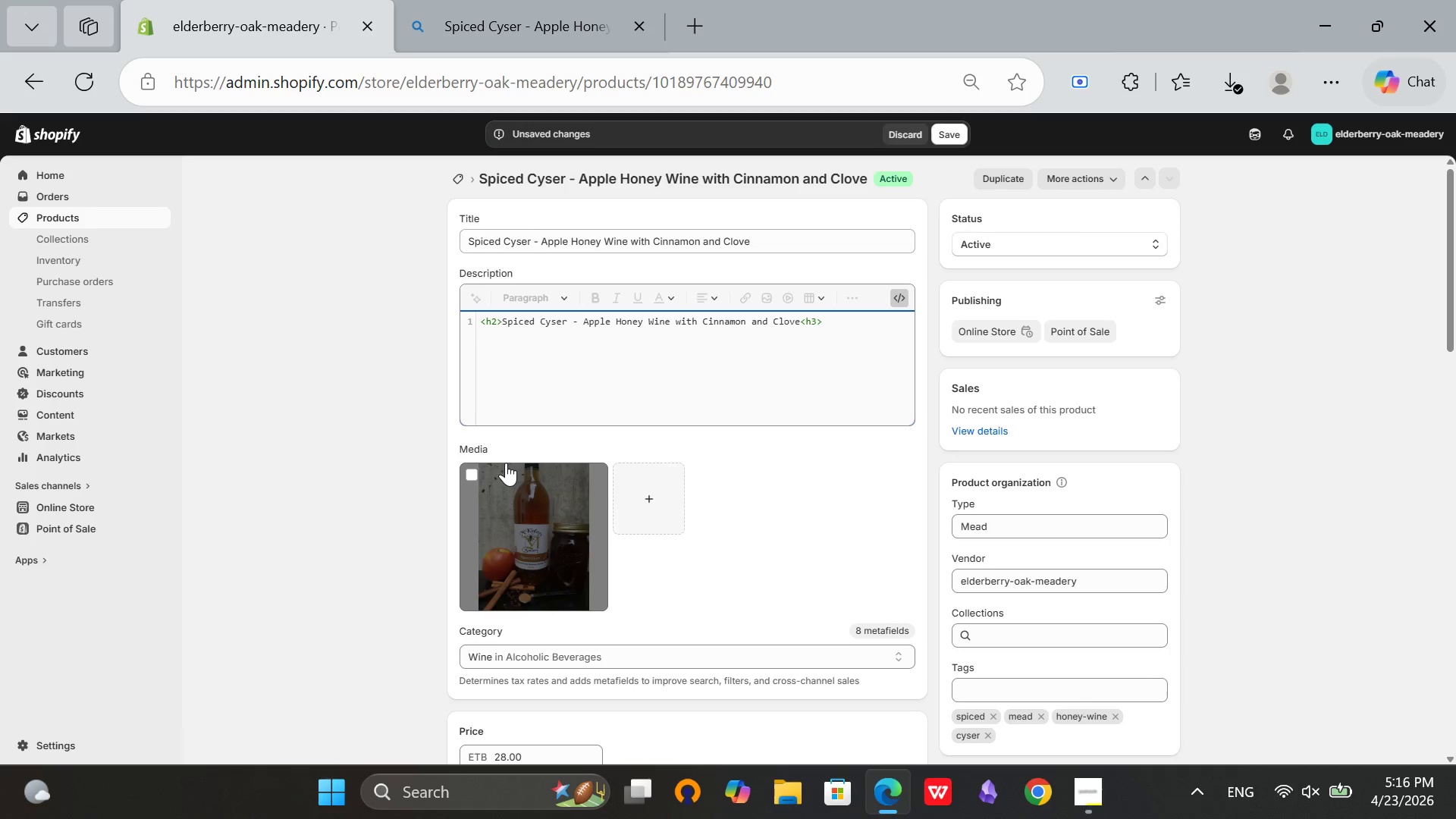 
key(Slash)
 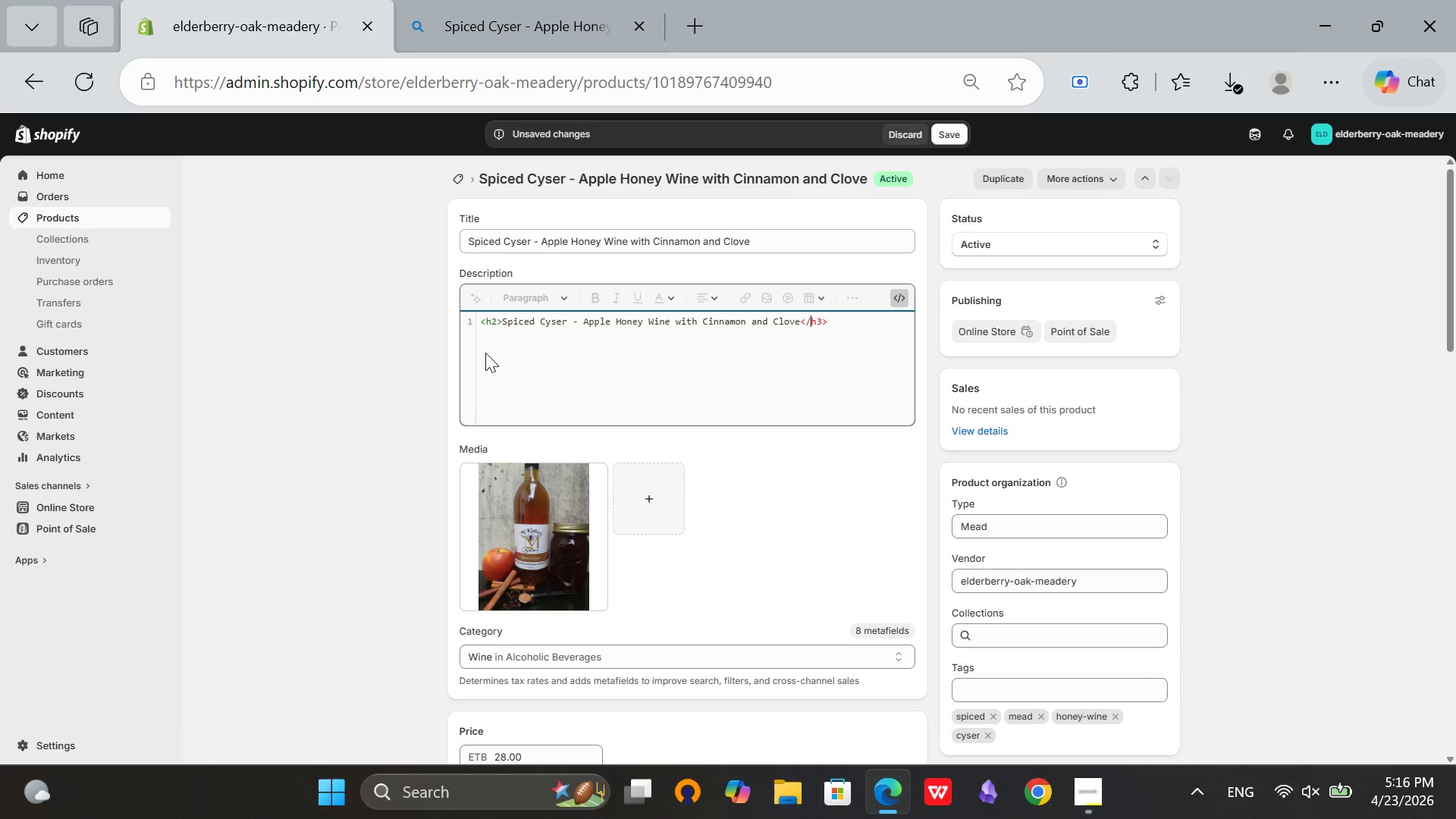 
left_click([485, 342])
 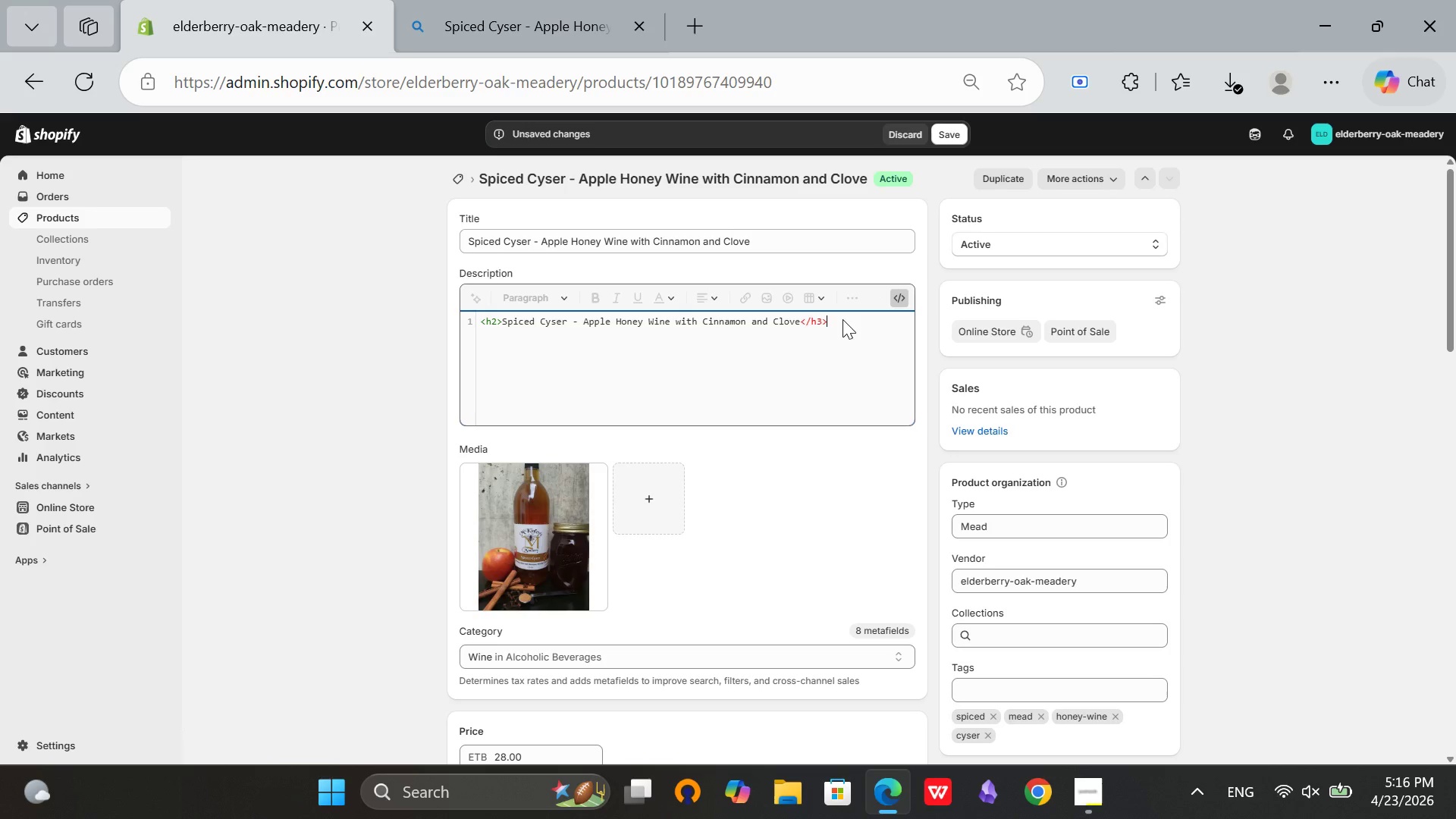 
key(Enter)
 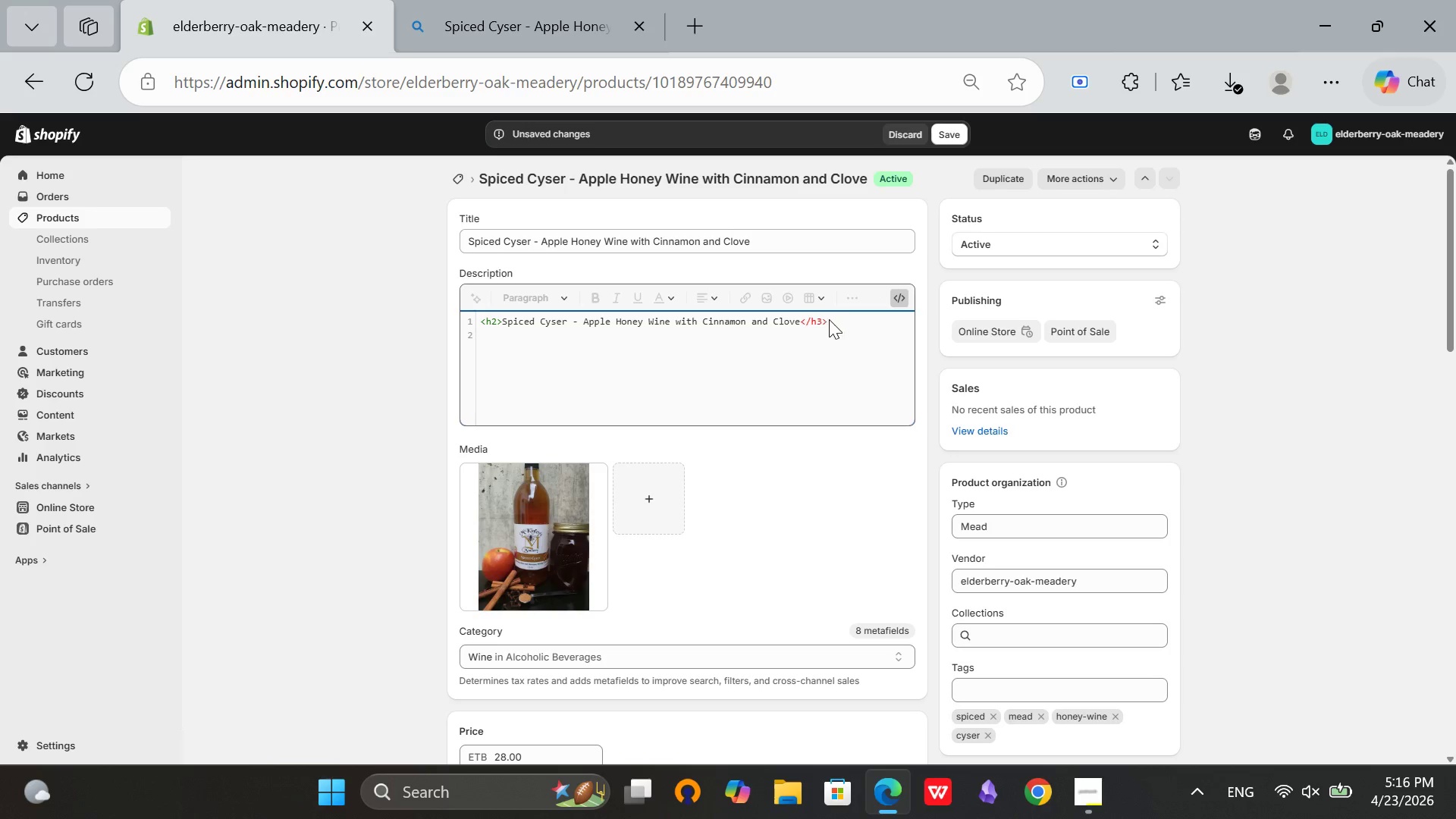 
left_click([822, 318])
 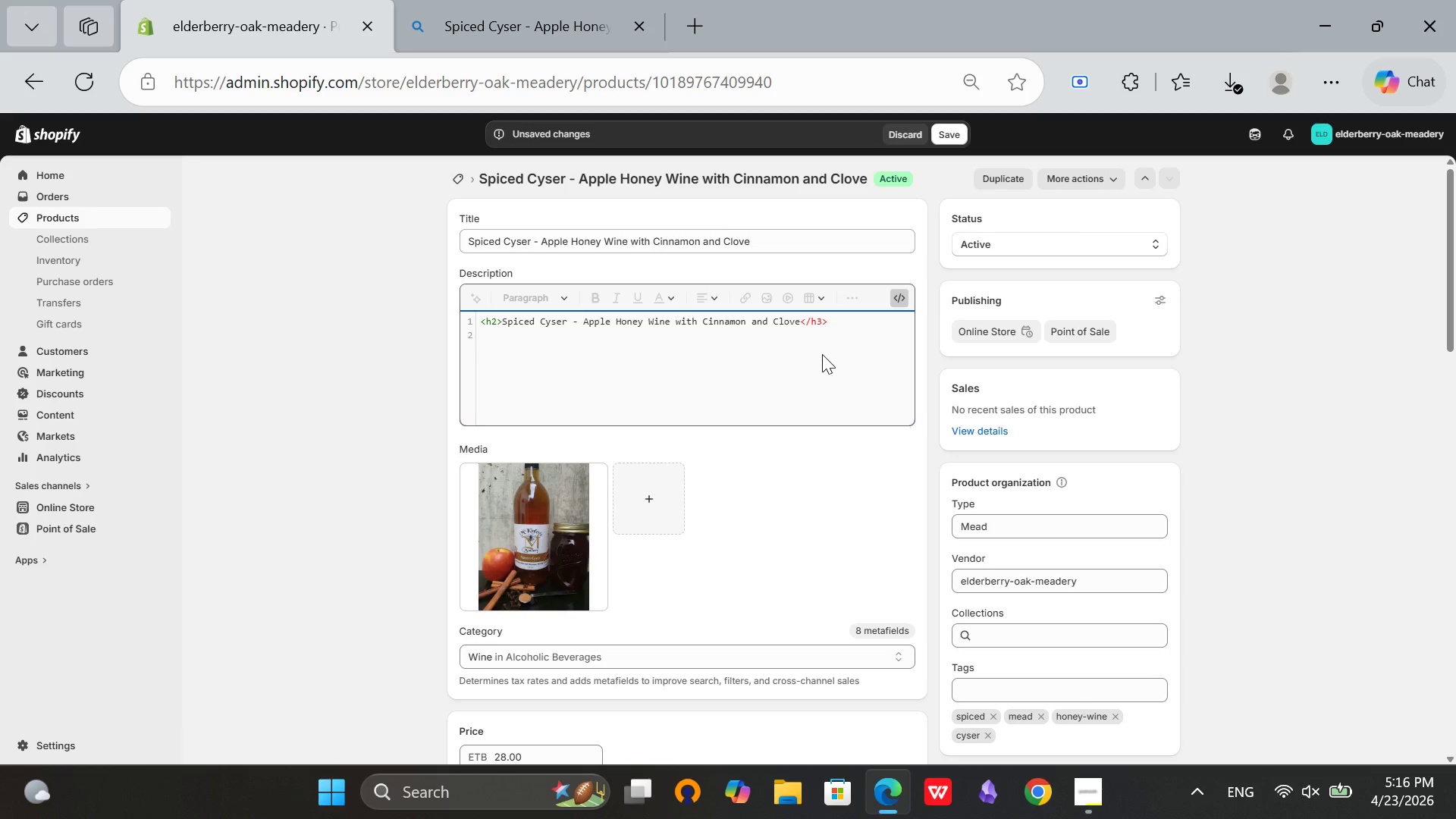 
key(Backspace)
 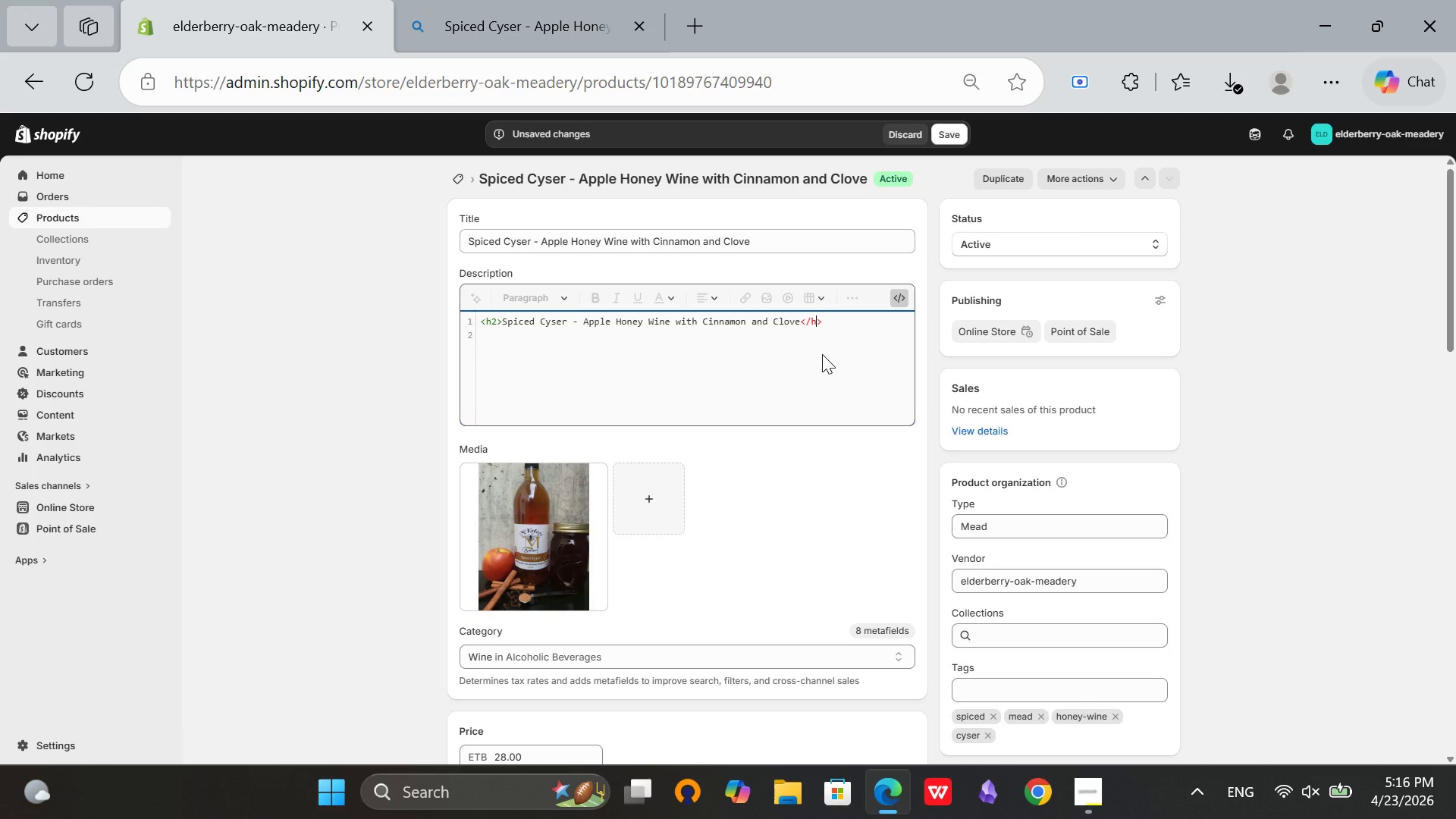 
key(2)
 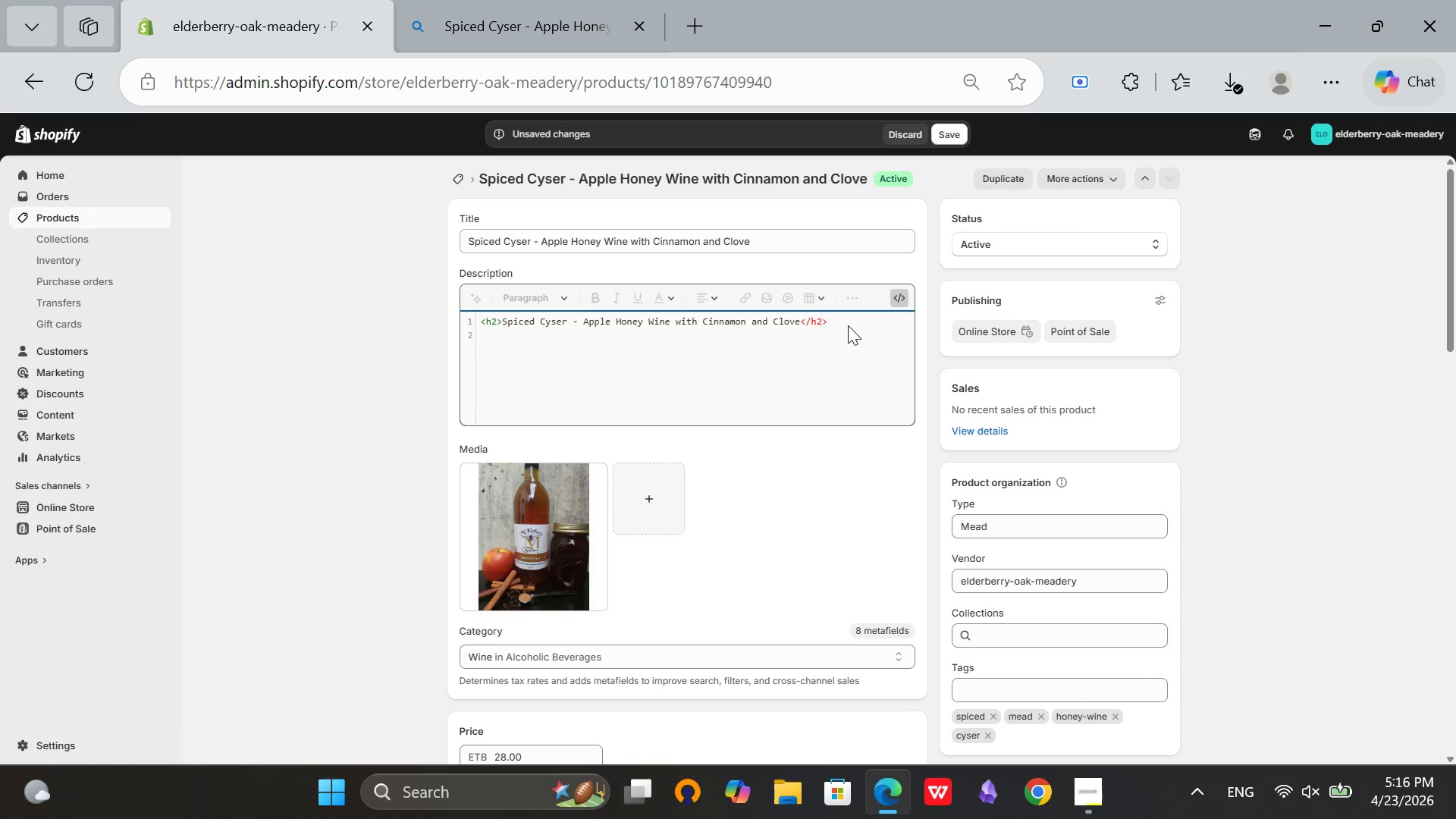 
left_click([848, 325])
 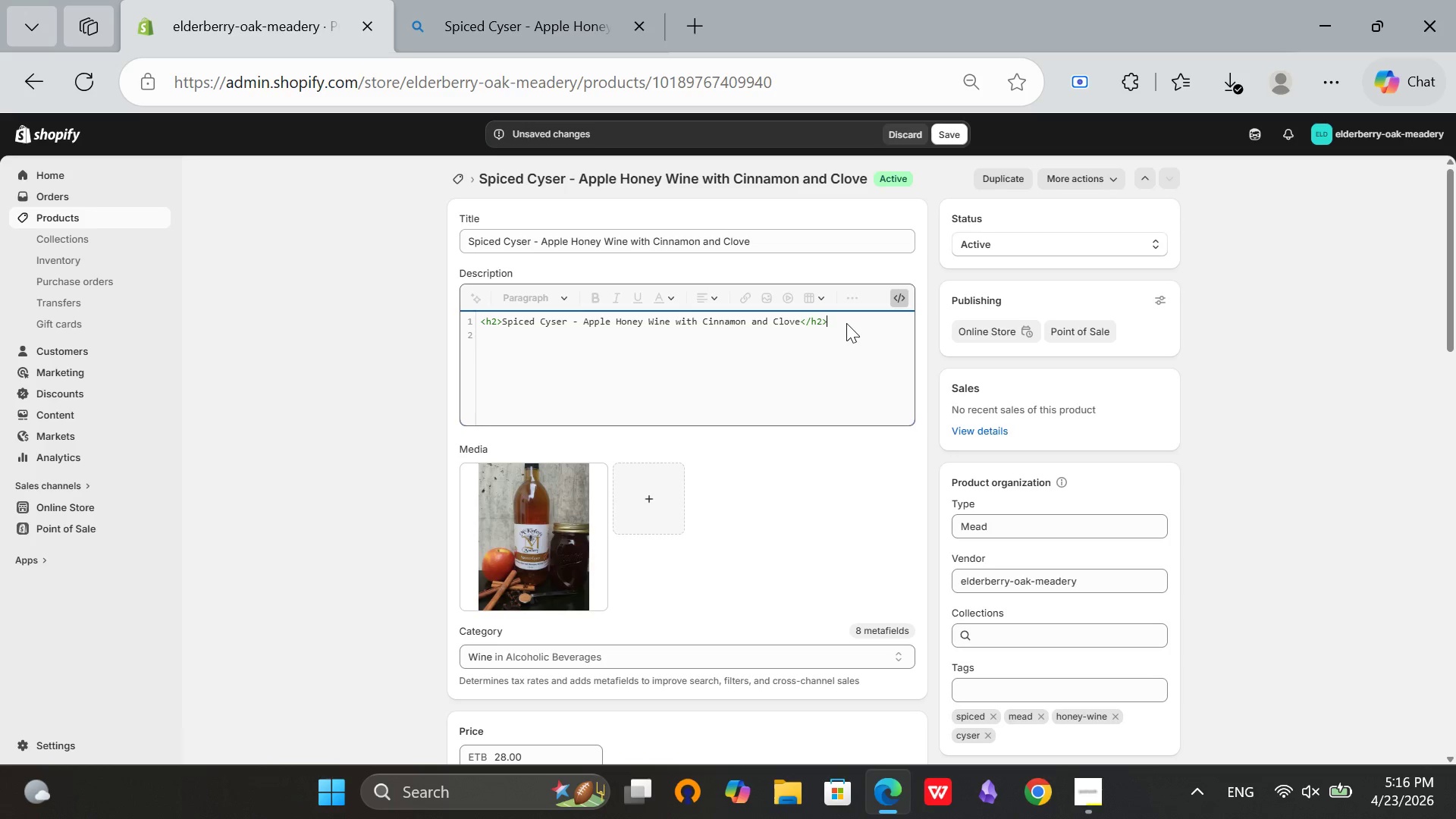 
key(Enter)
 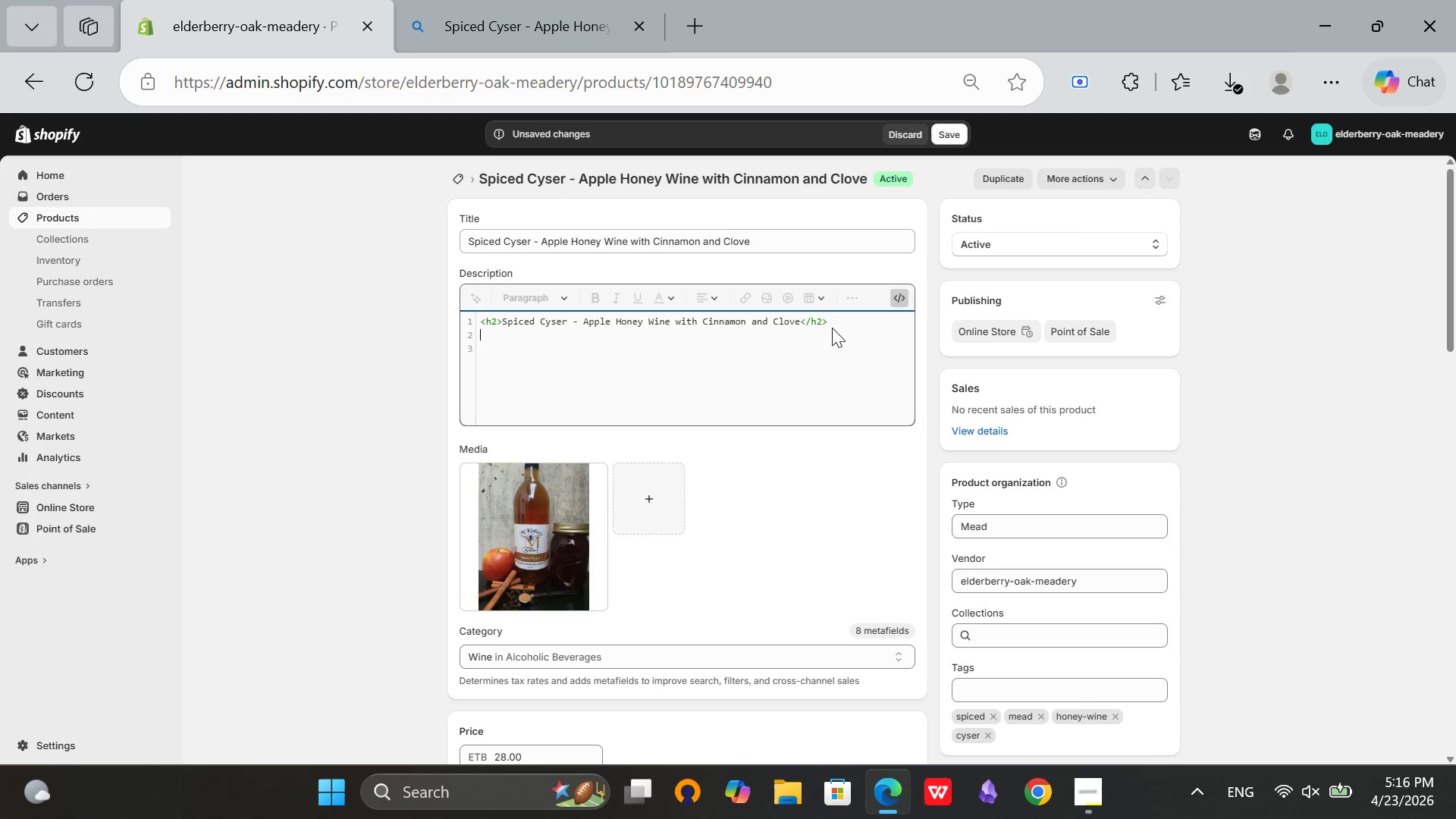 
wait(5.11)
 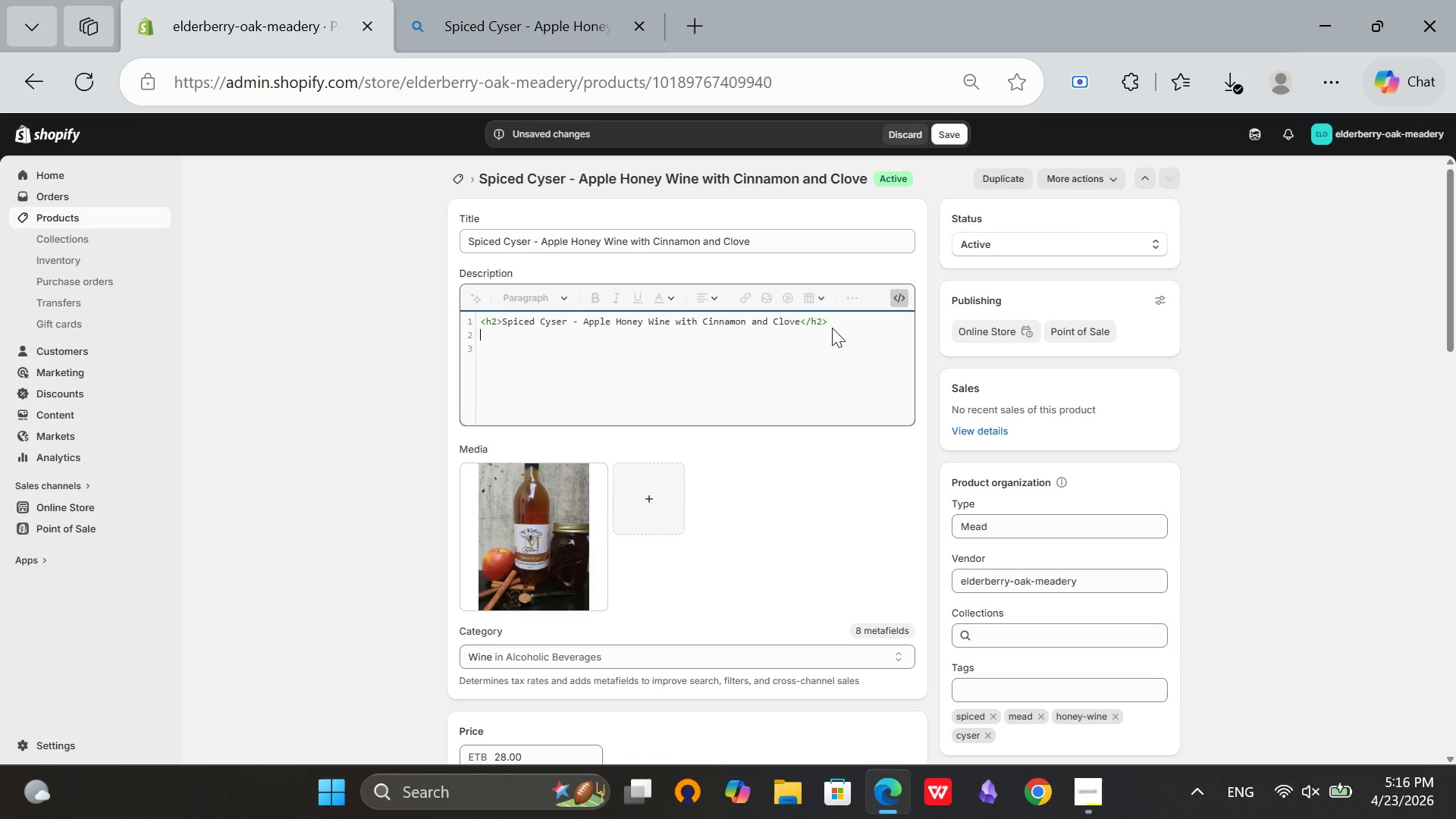 
type(<p>Spiced Cyser combines fresh-pressed apple cider with raw wildflower honey, then fermented with cinnam)
key(Backspace)
type(mon, clove)
 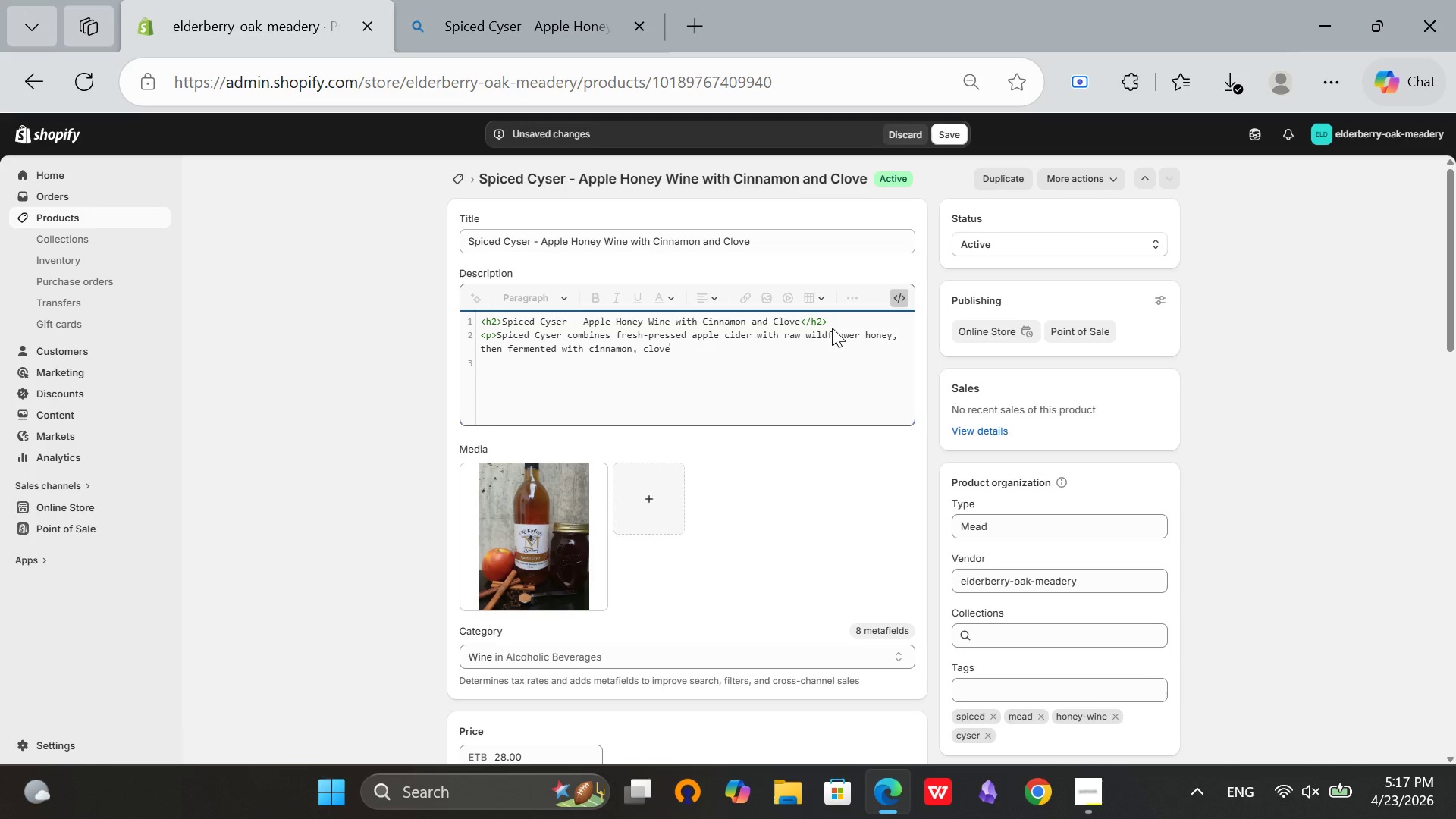 
type(, and ora)
 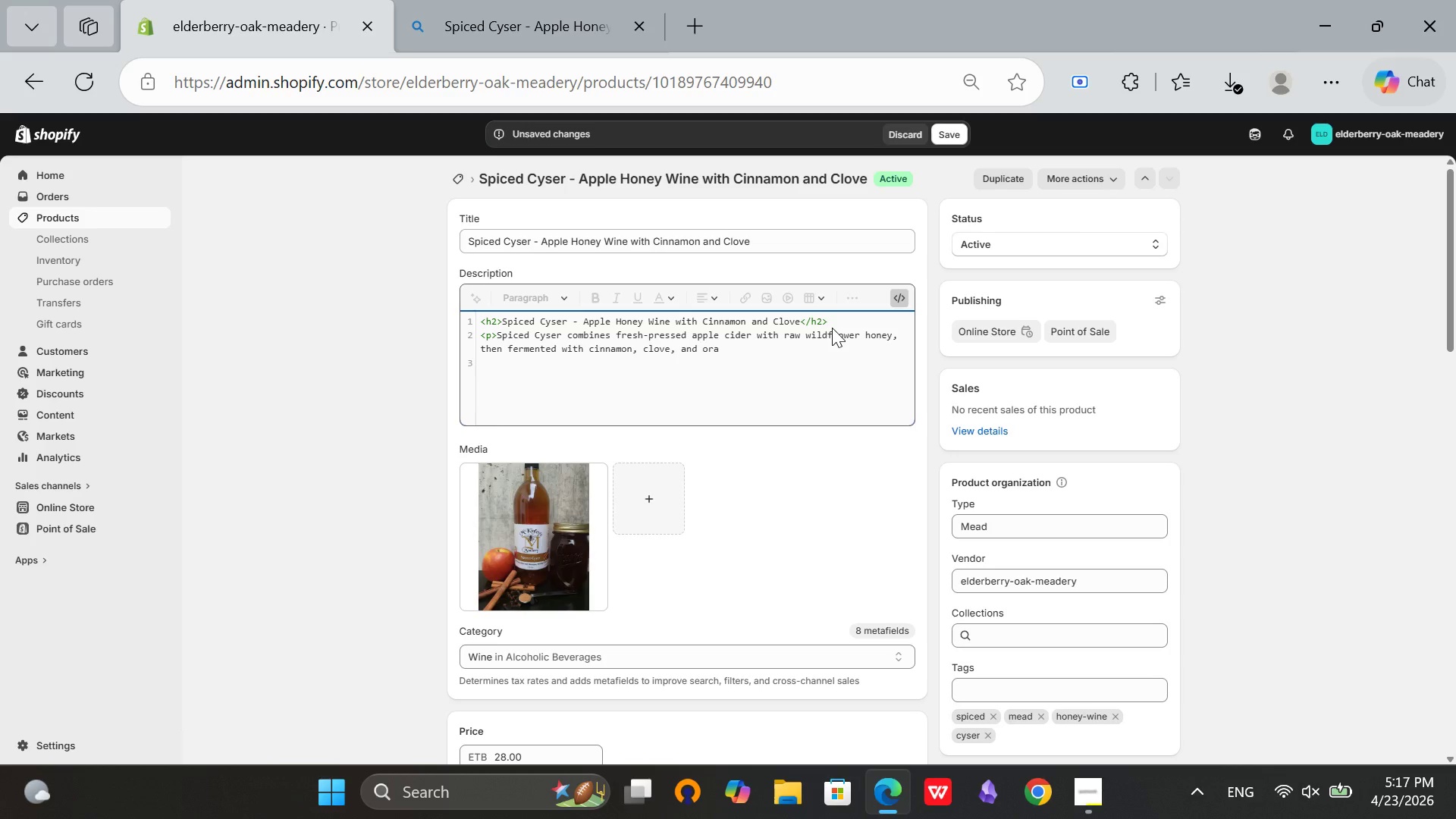 
type(nge zest. The result)
 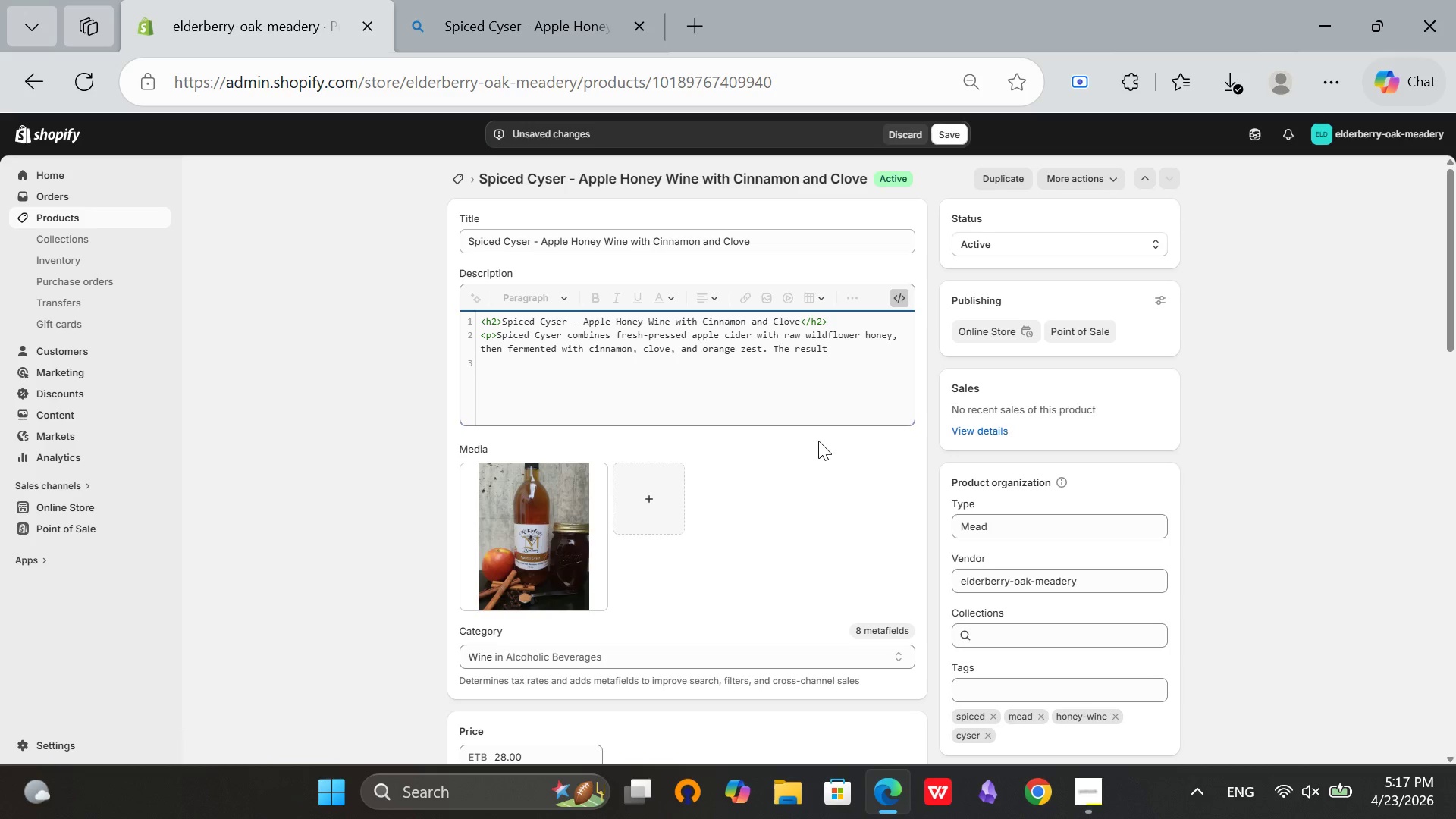 
type( is a warni)
key(Backspace)
key(Backspace)
type(ming)
 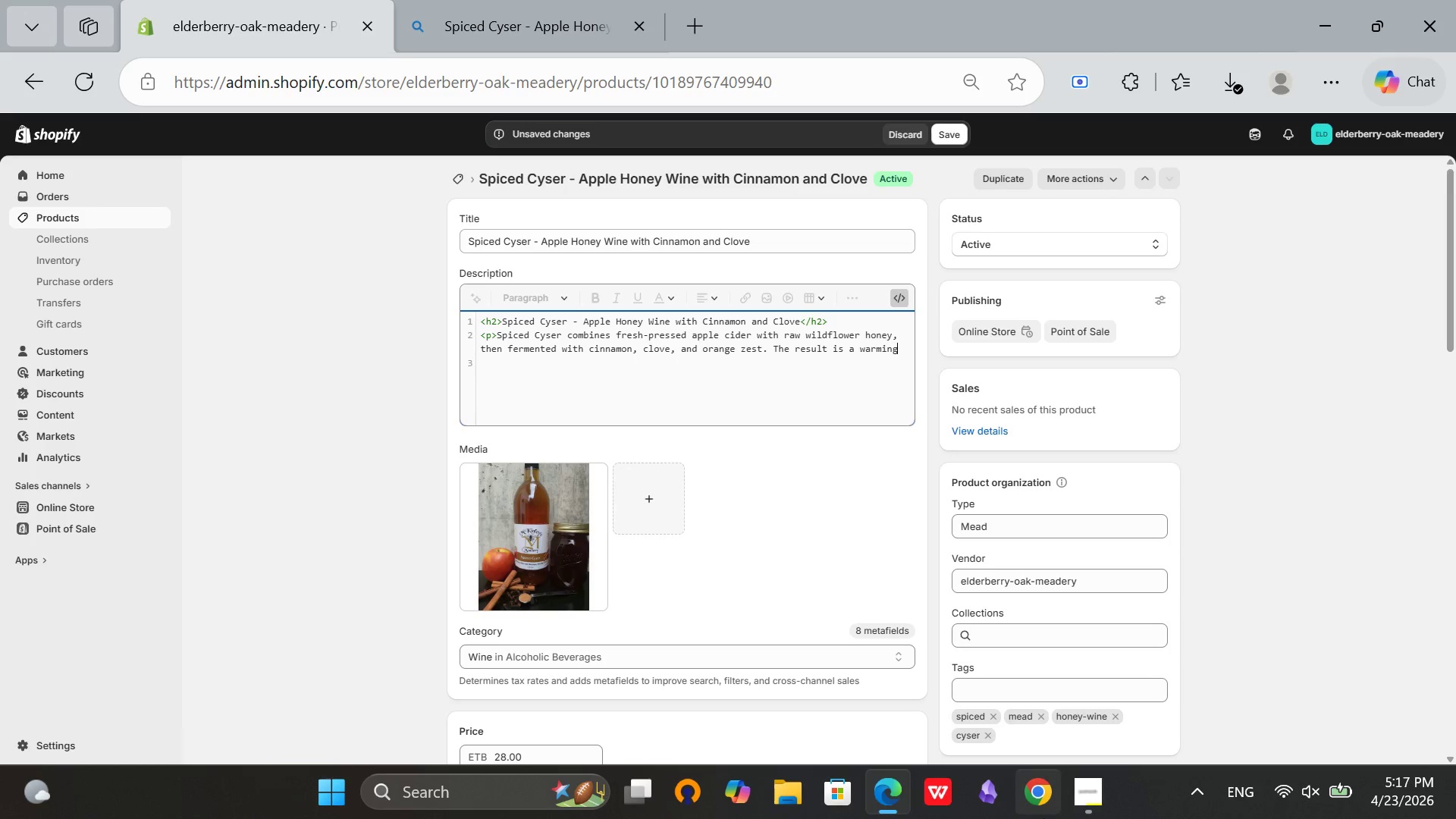 
left_click([1095, 792])